 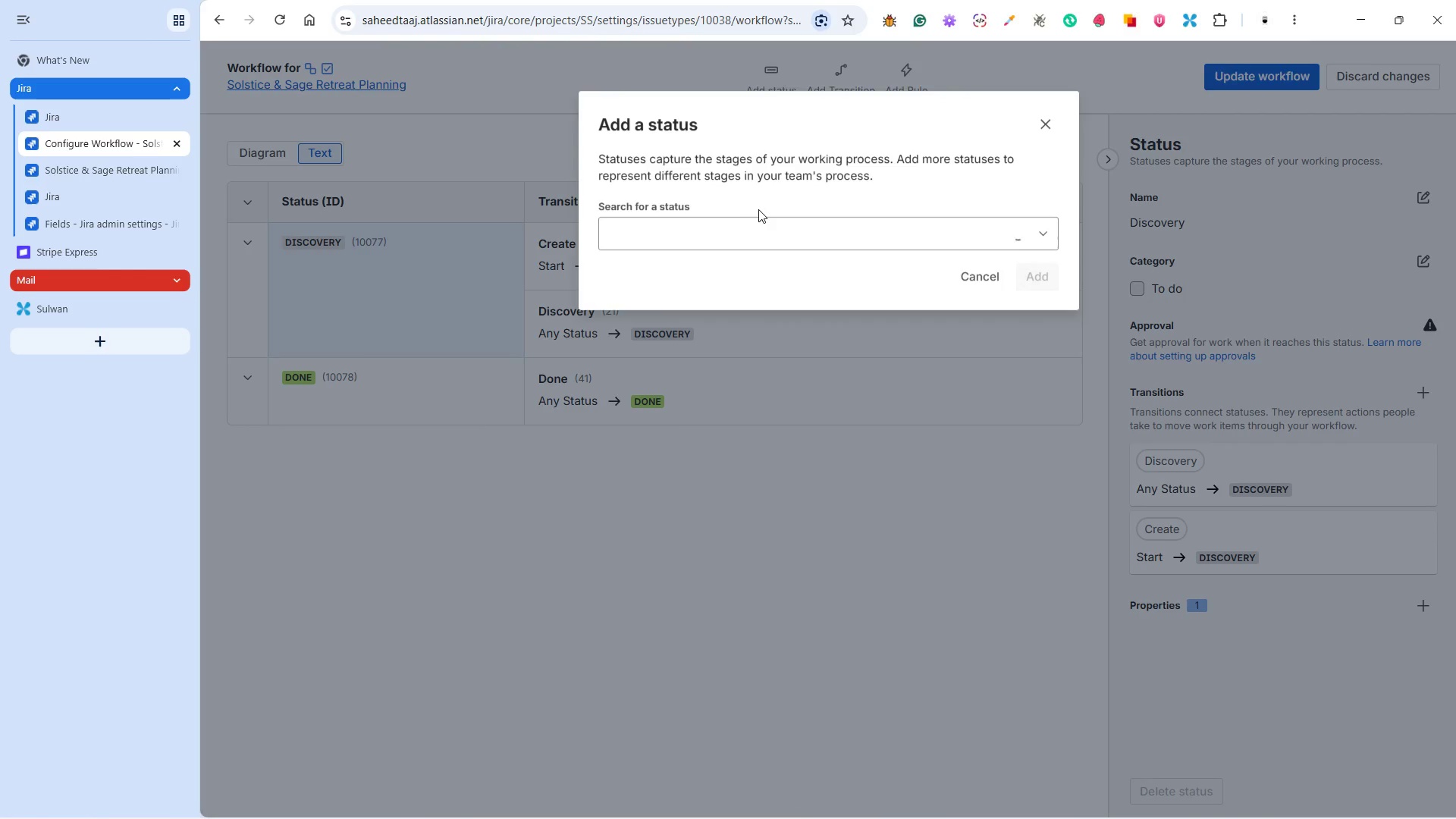 
left_click([738, 224])
 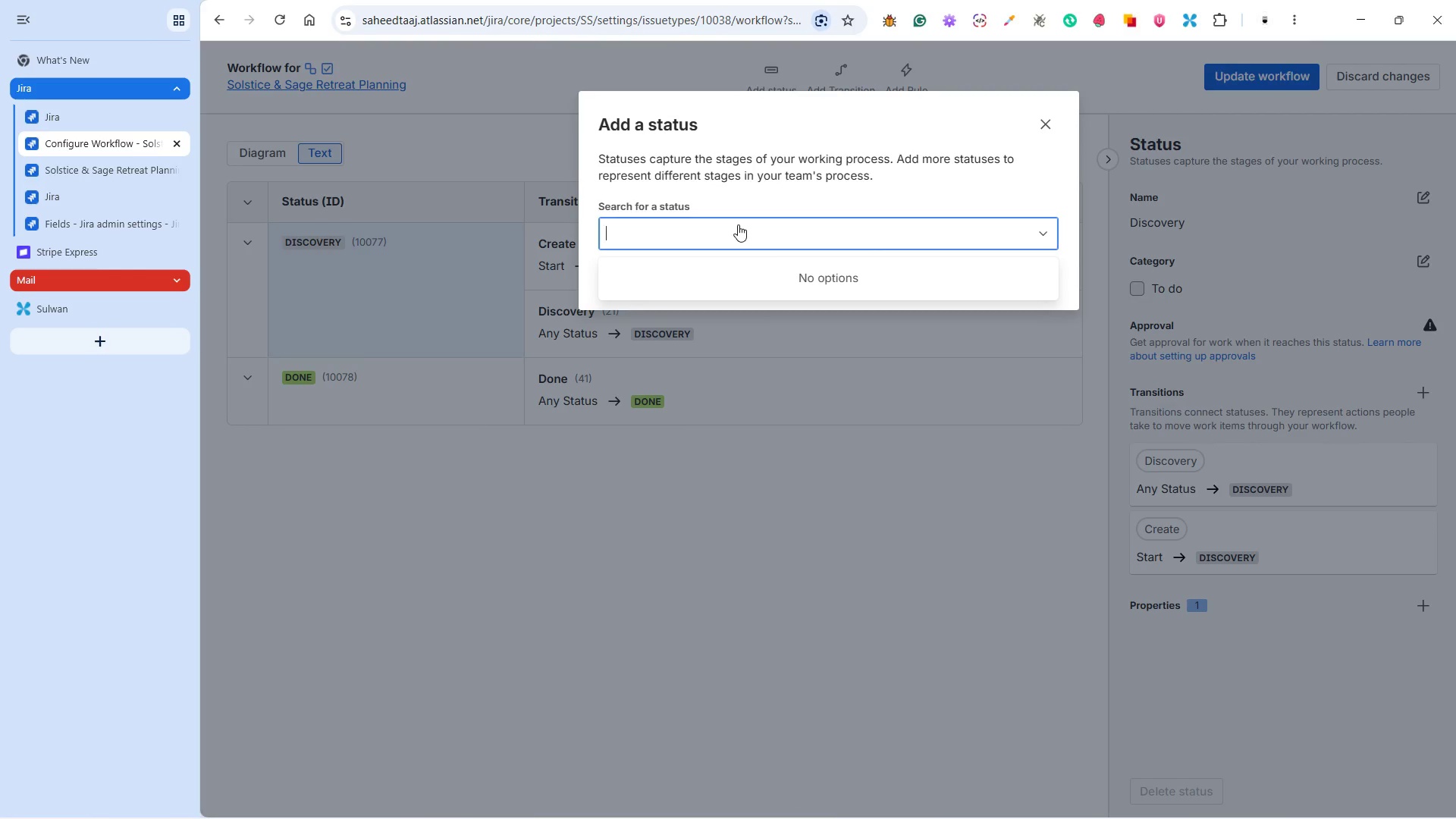 
type(Instructor Outreach)
 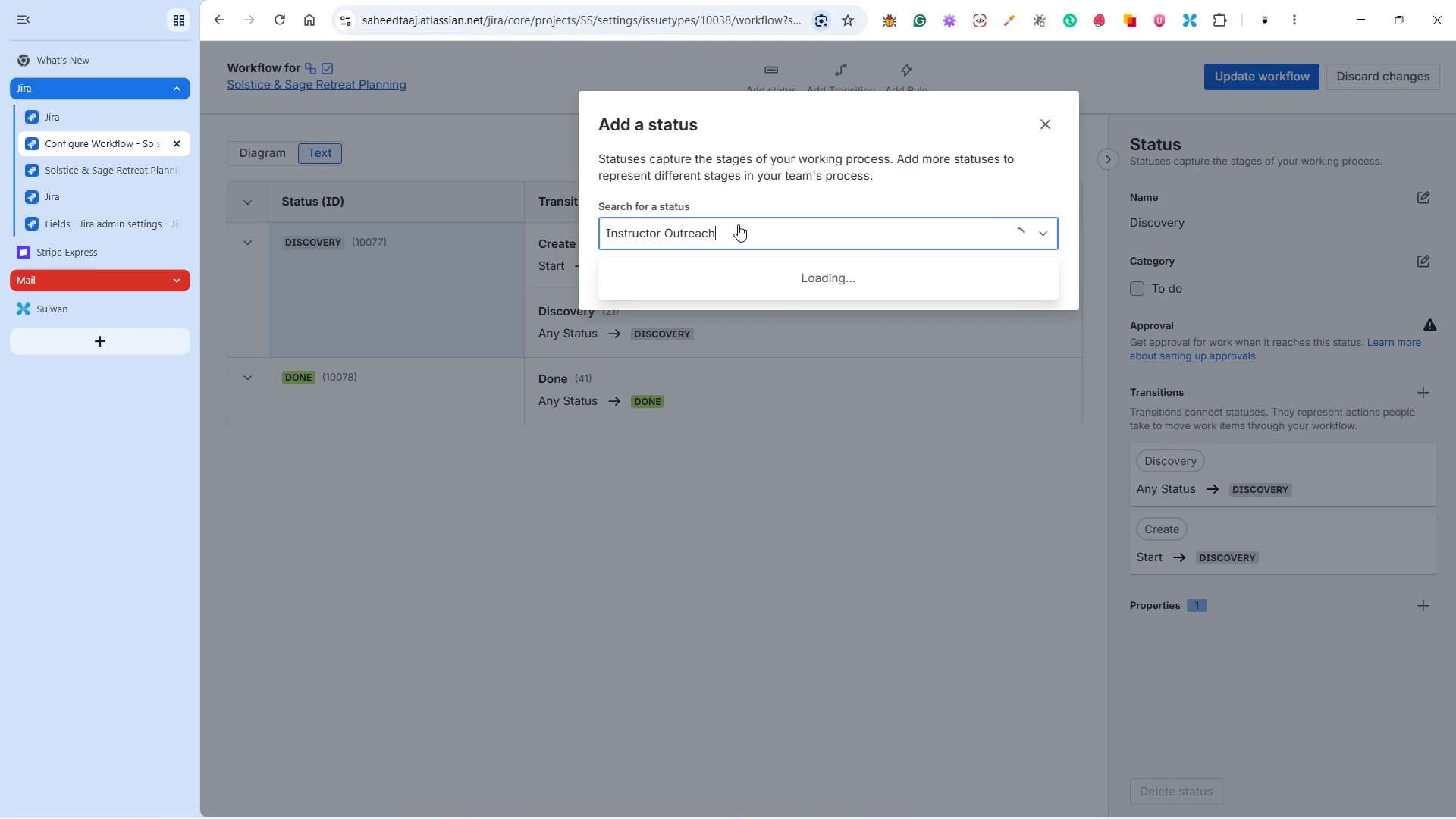 
left_click([626, 230])
 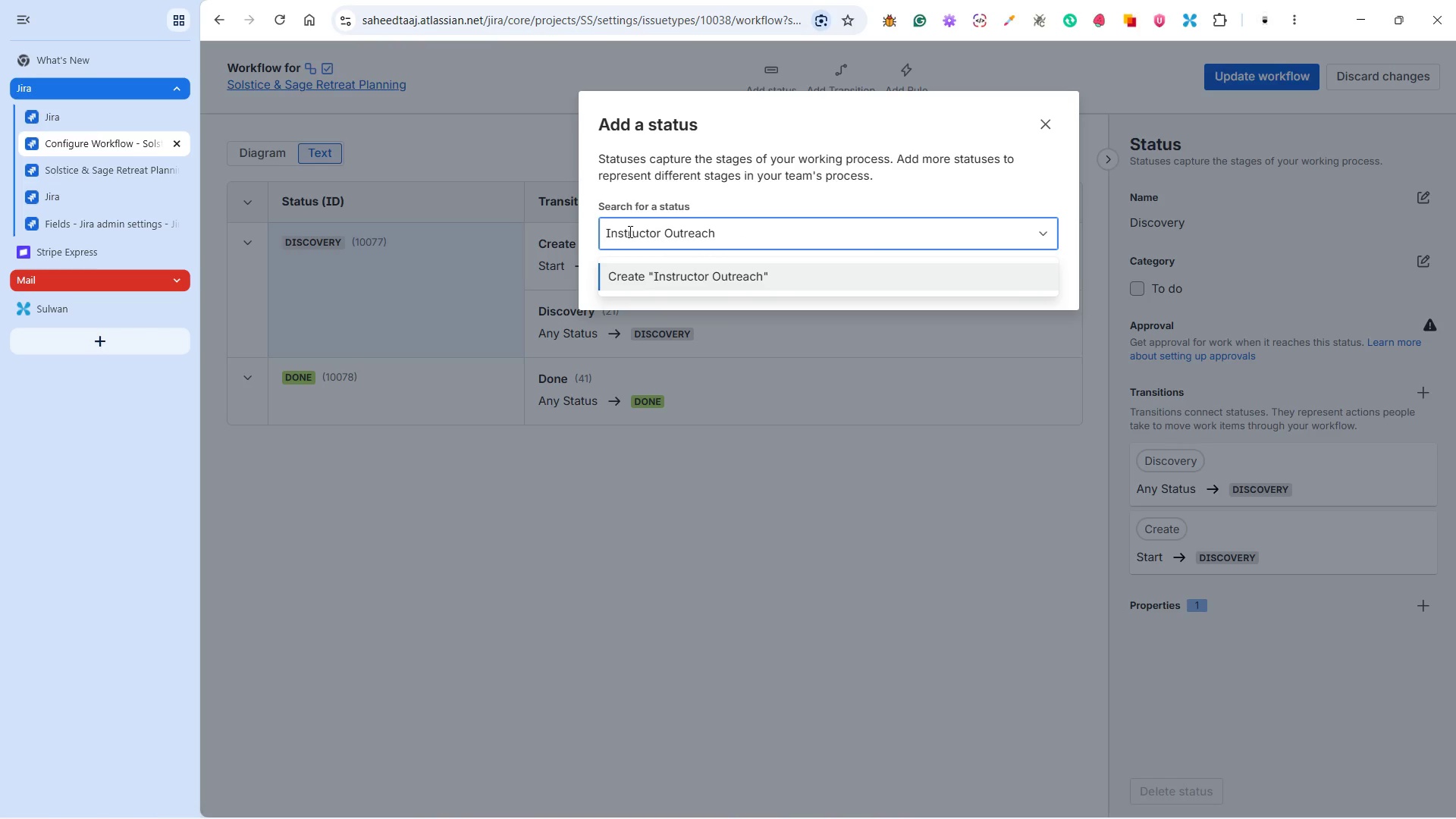 
left_click([629, 231])
 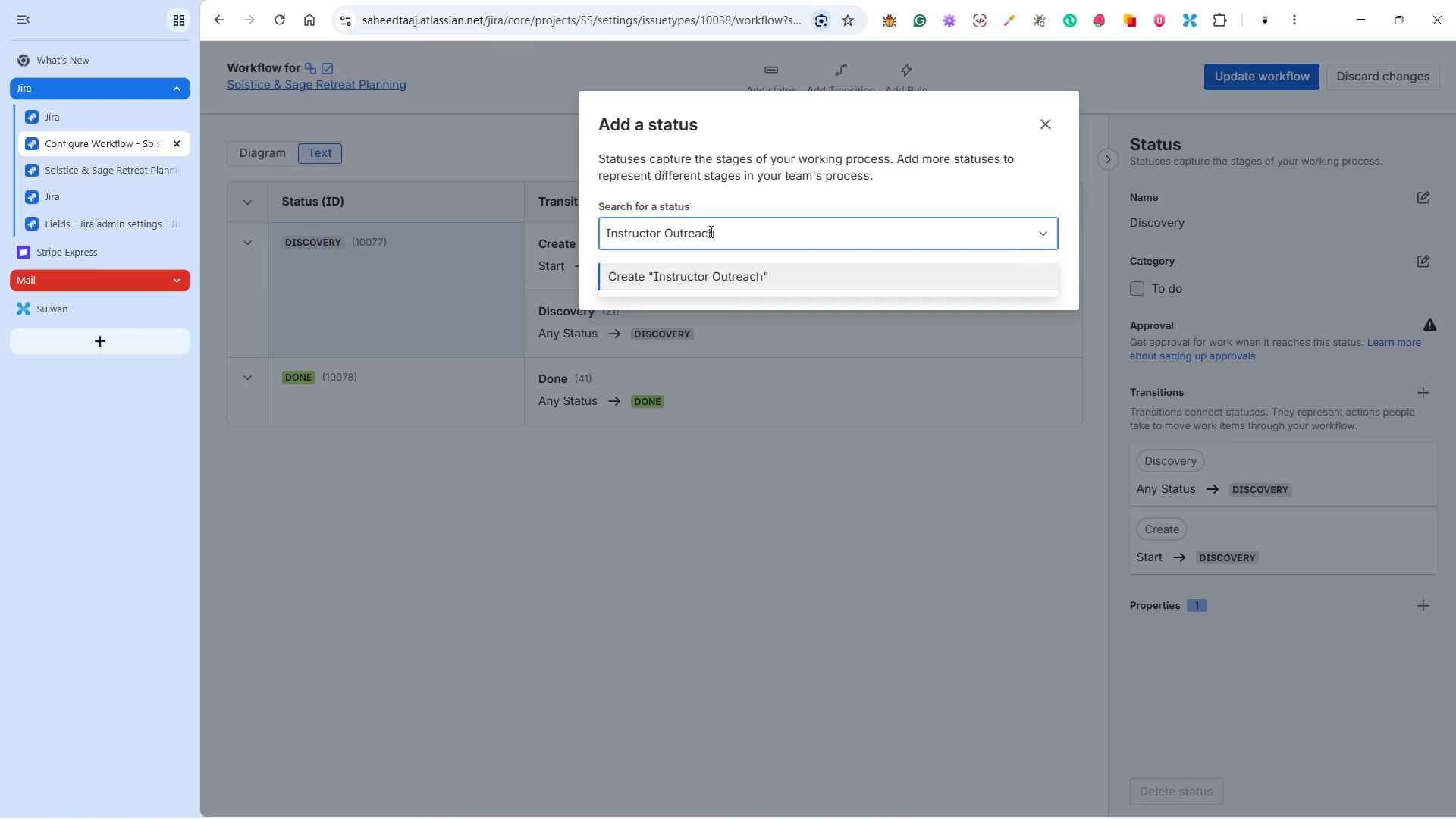 
wait(12.91)
 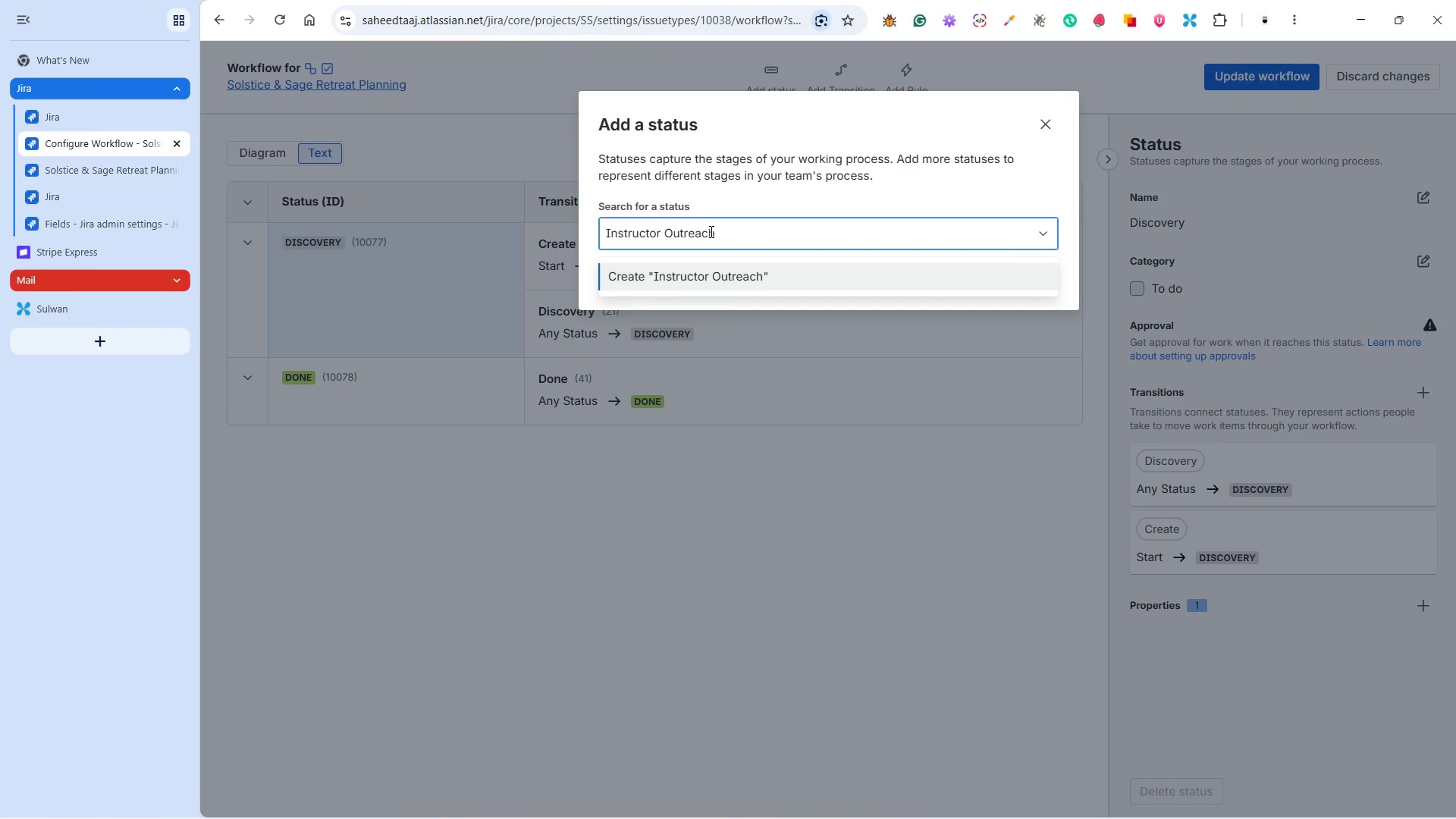 
left_click([712, 275])
 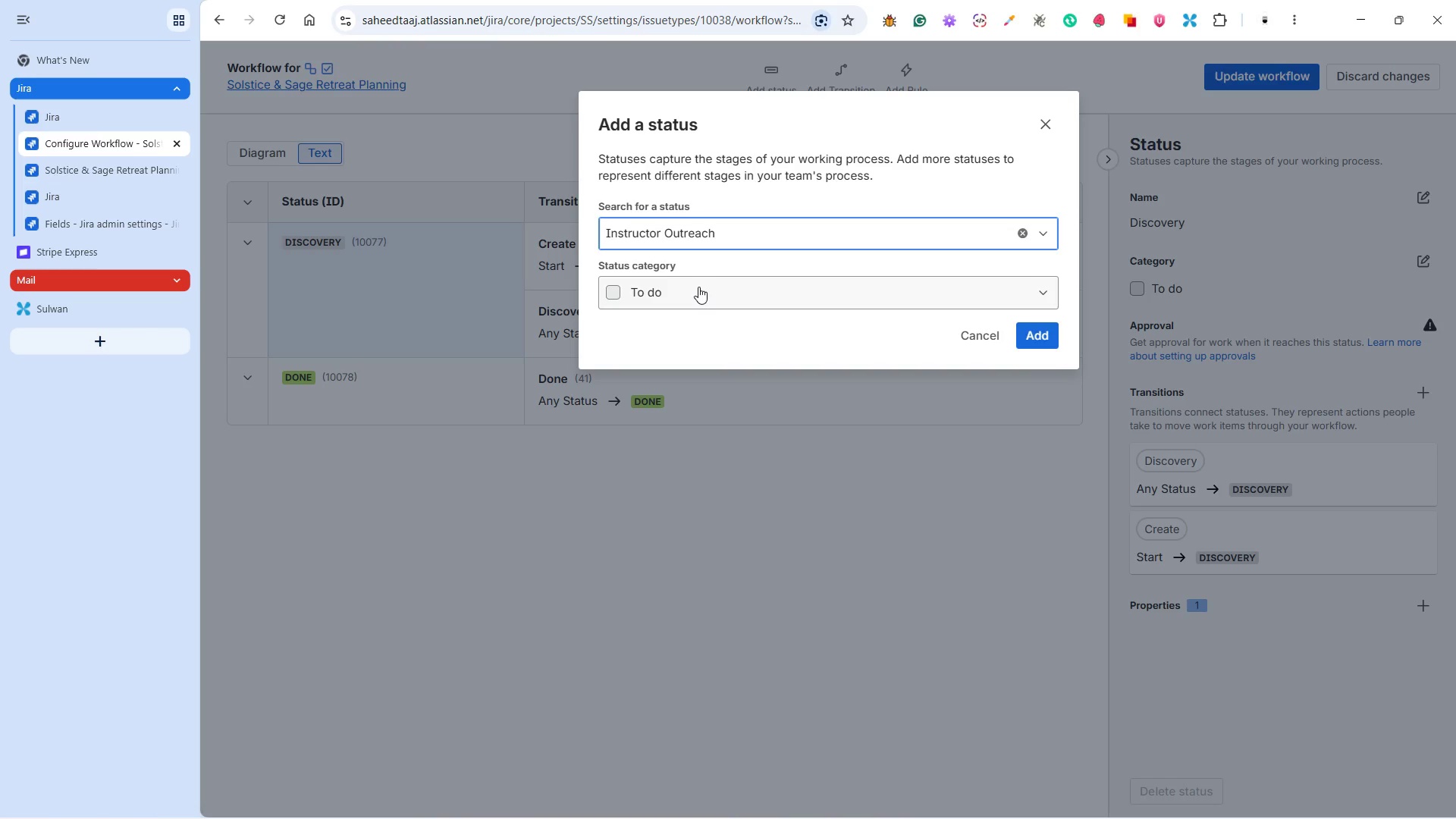 
left_click([698, 287])
 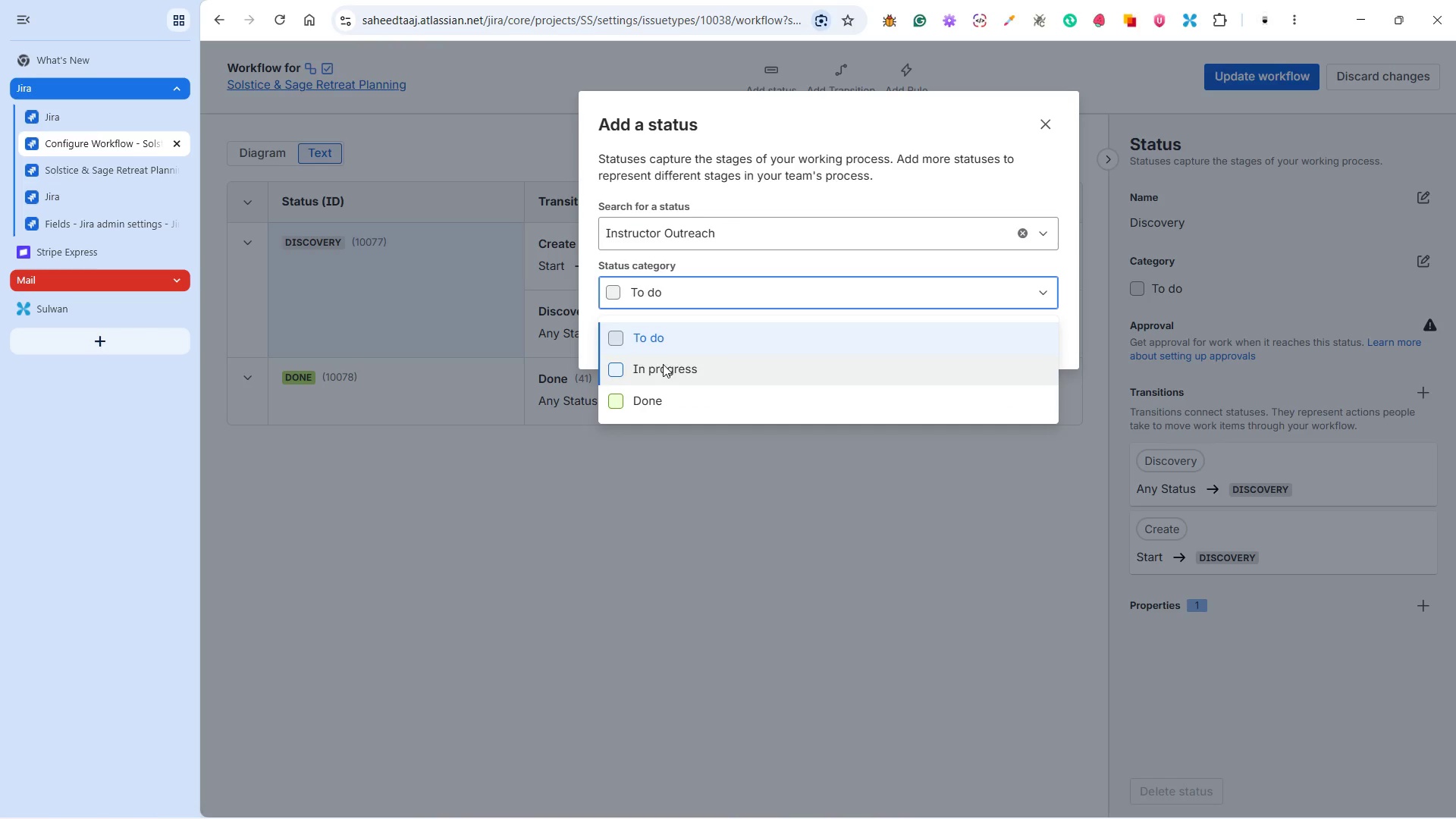 
left_click([663, 364])
 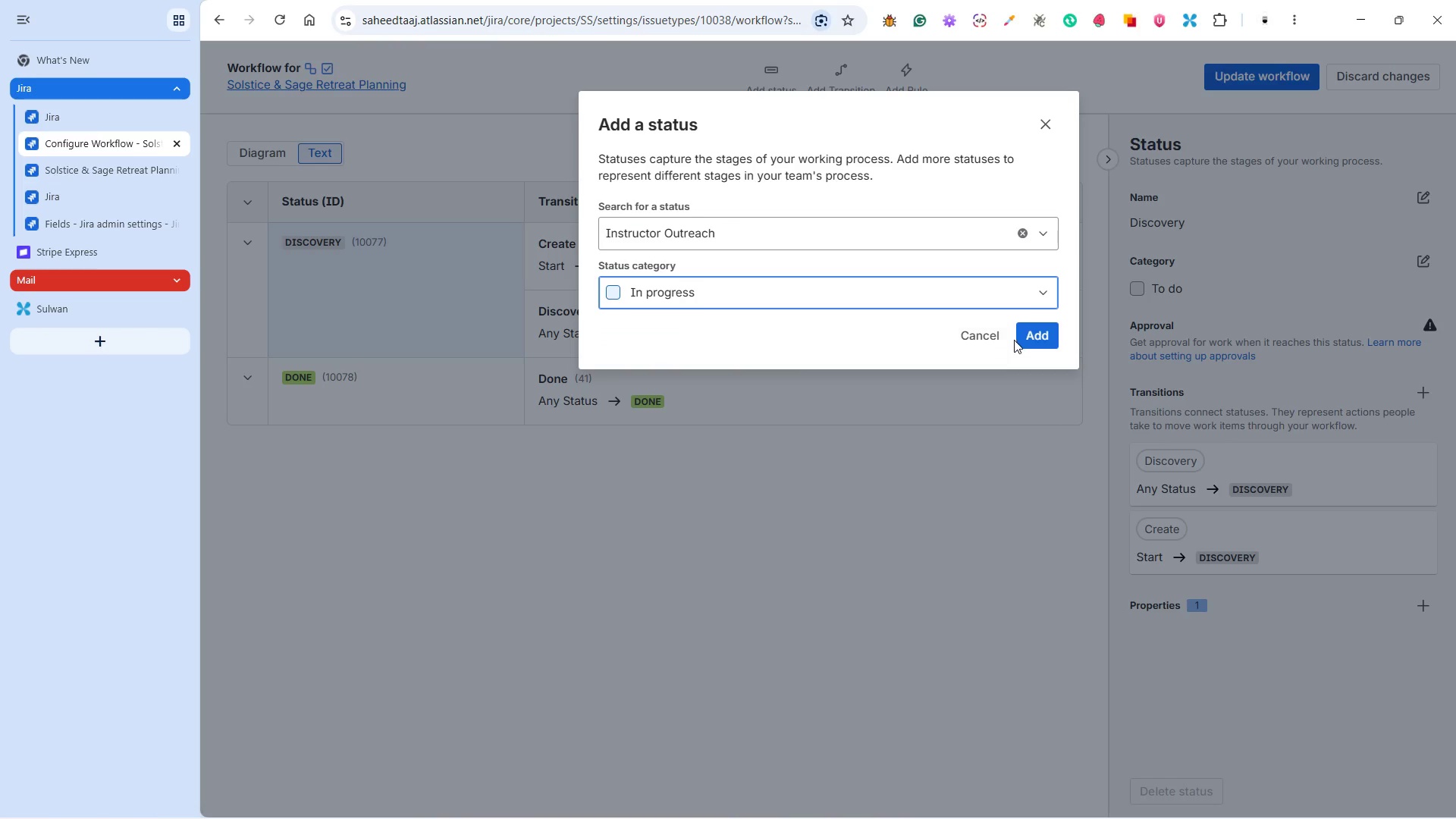 
left_click([1035, 334])
 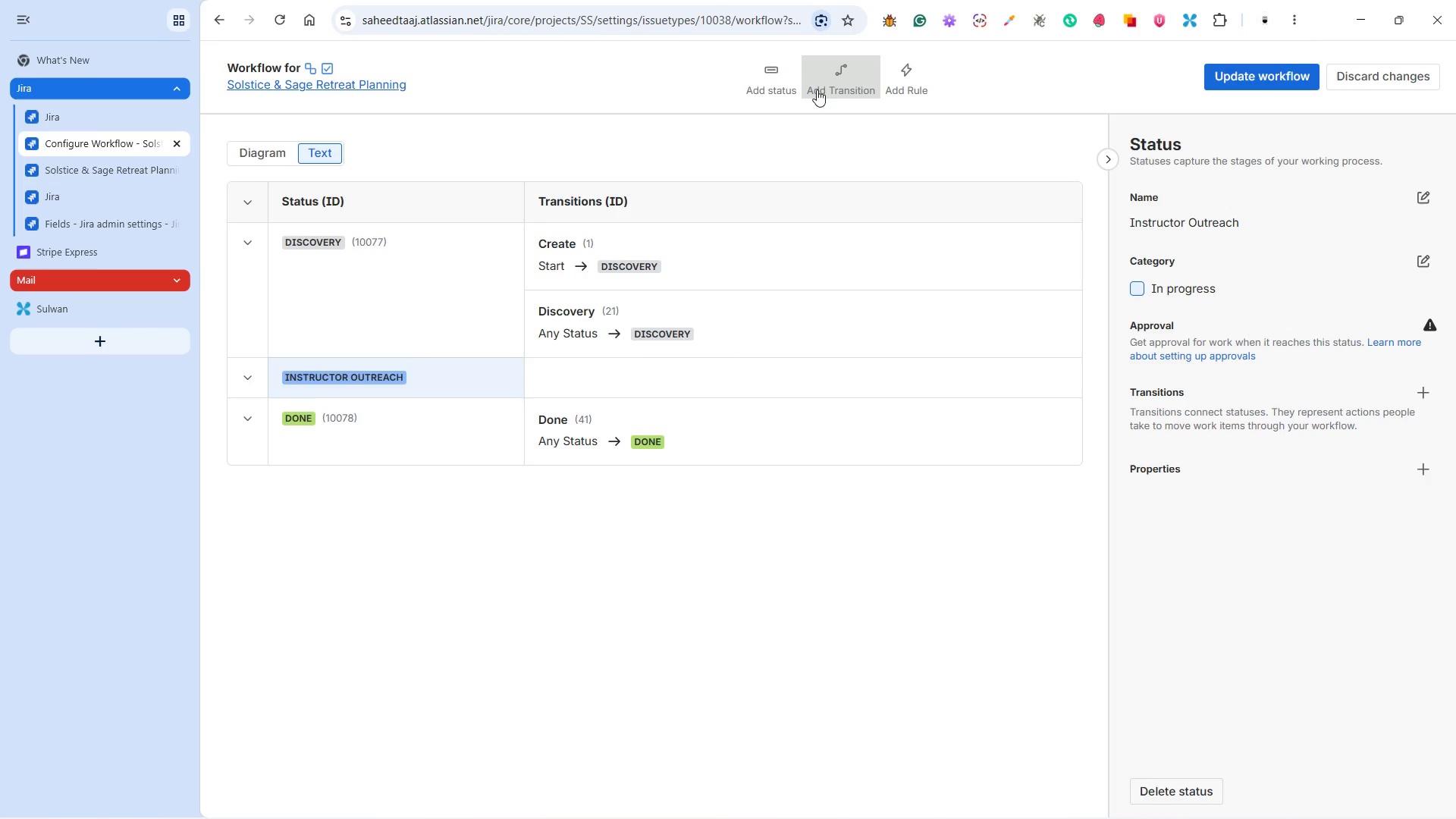 
left_click([789, 80])
 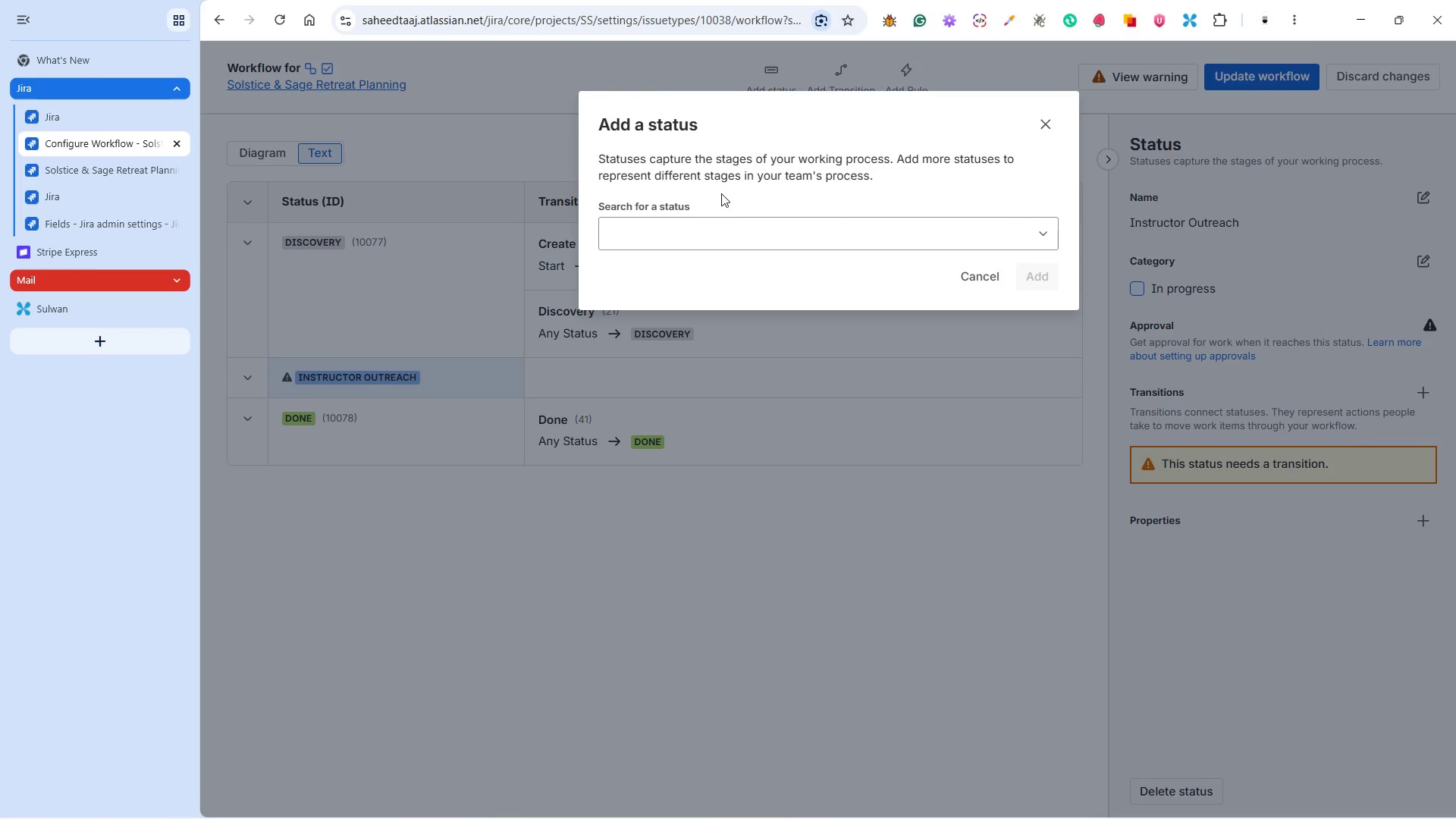 
wait(6.88)
 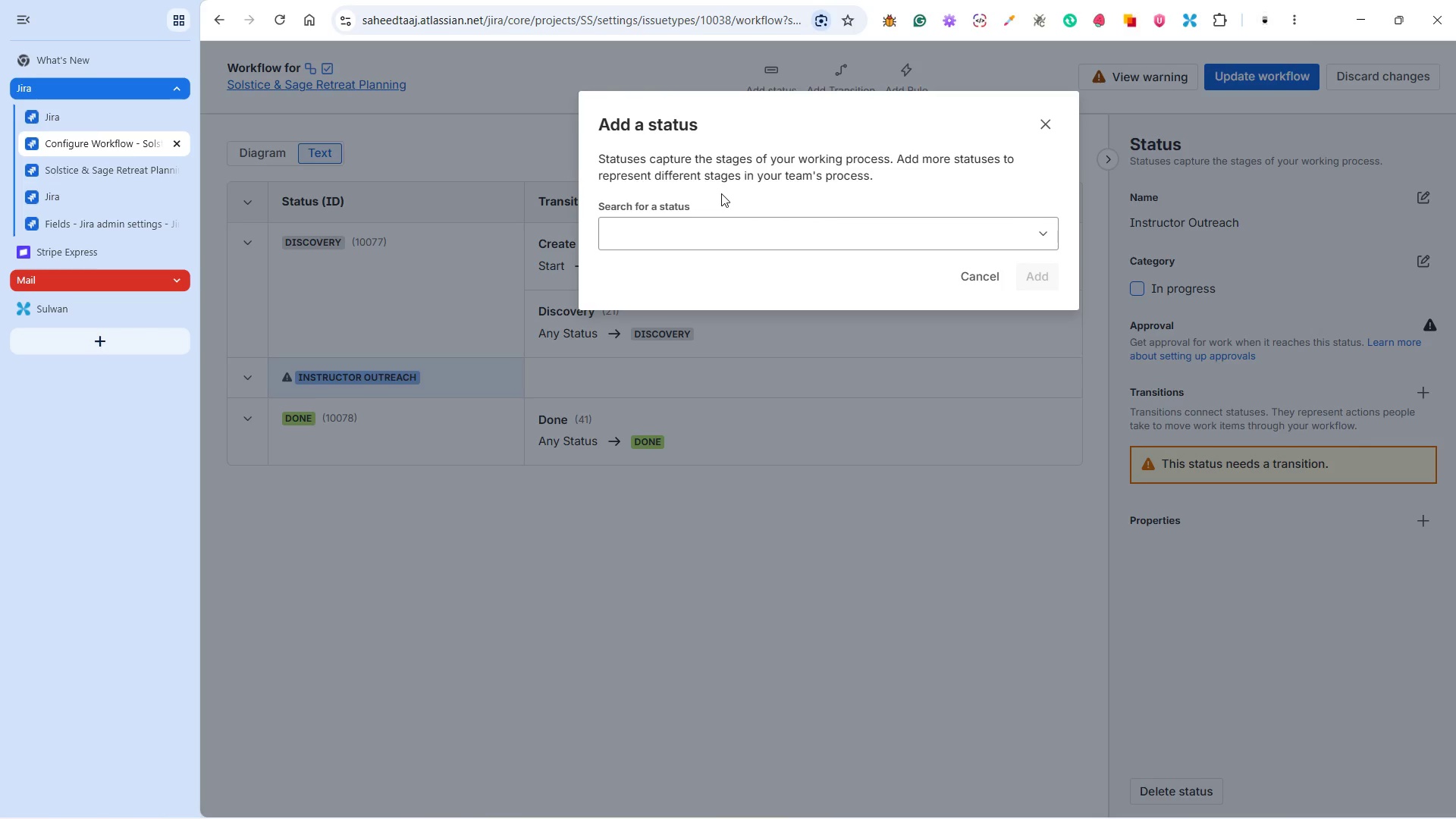 
left_click([708, 232])
 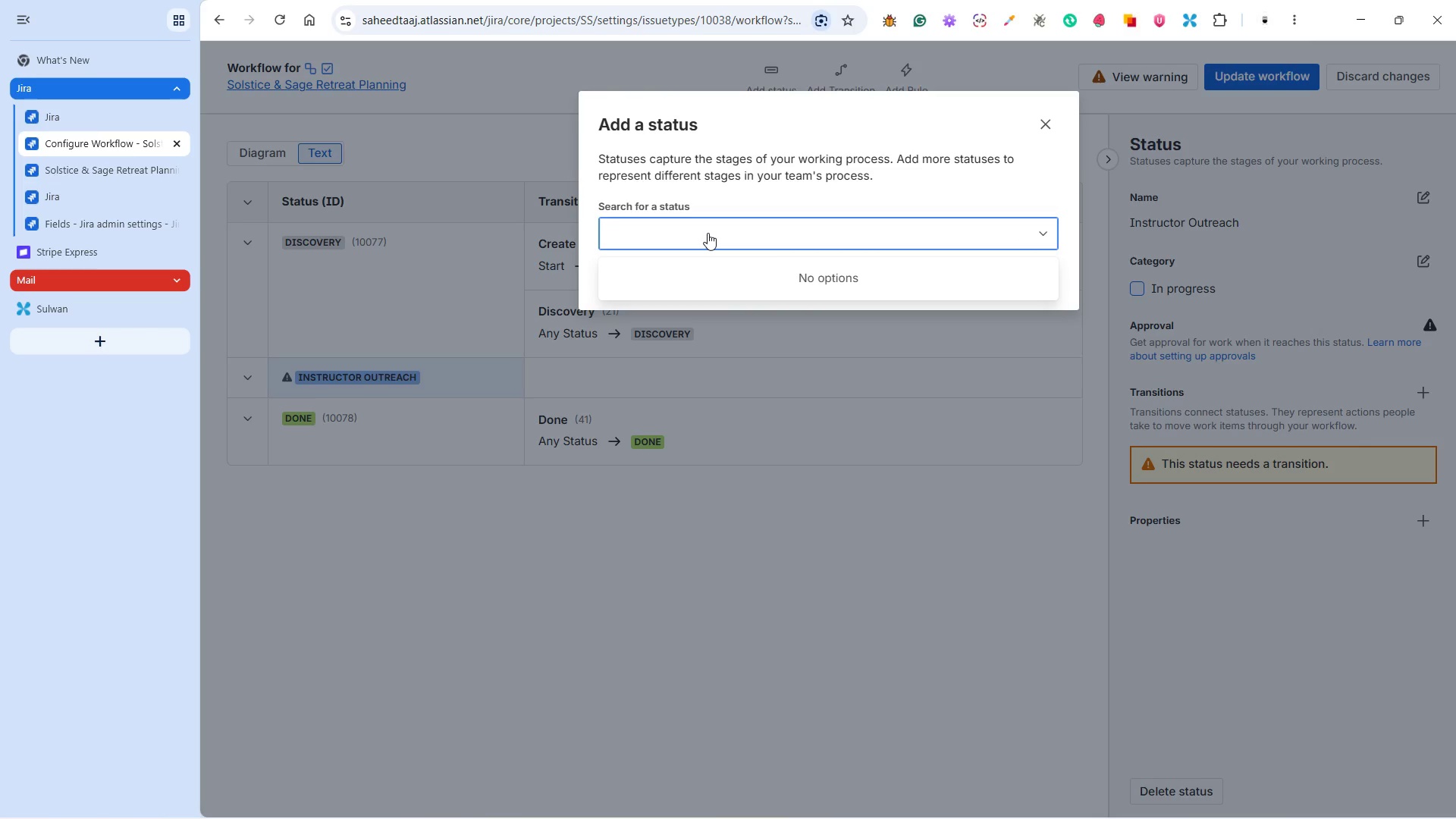 
type(Logistics)
 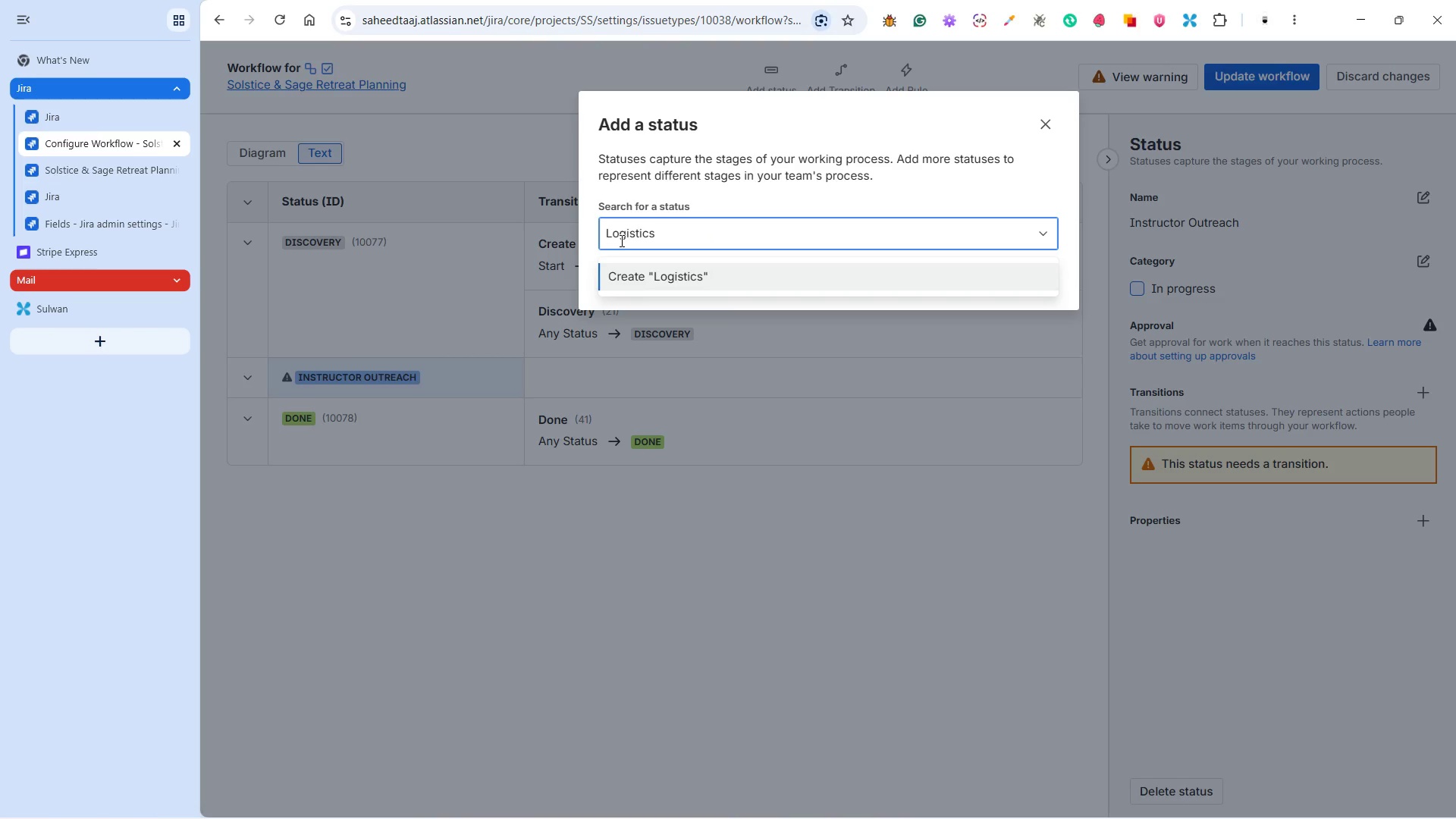 
wait(5.62)
 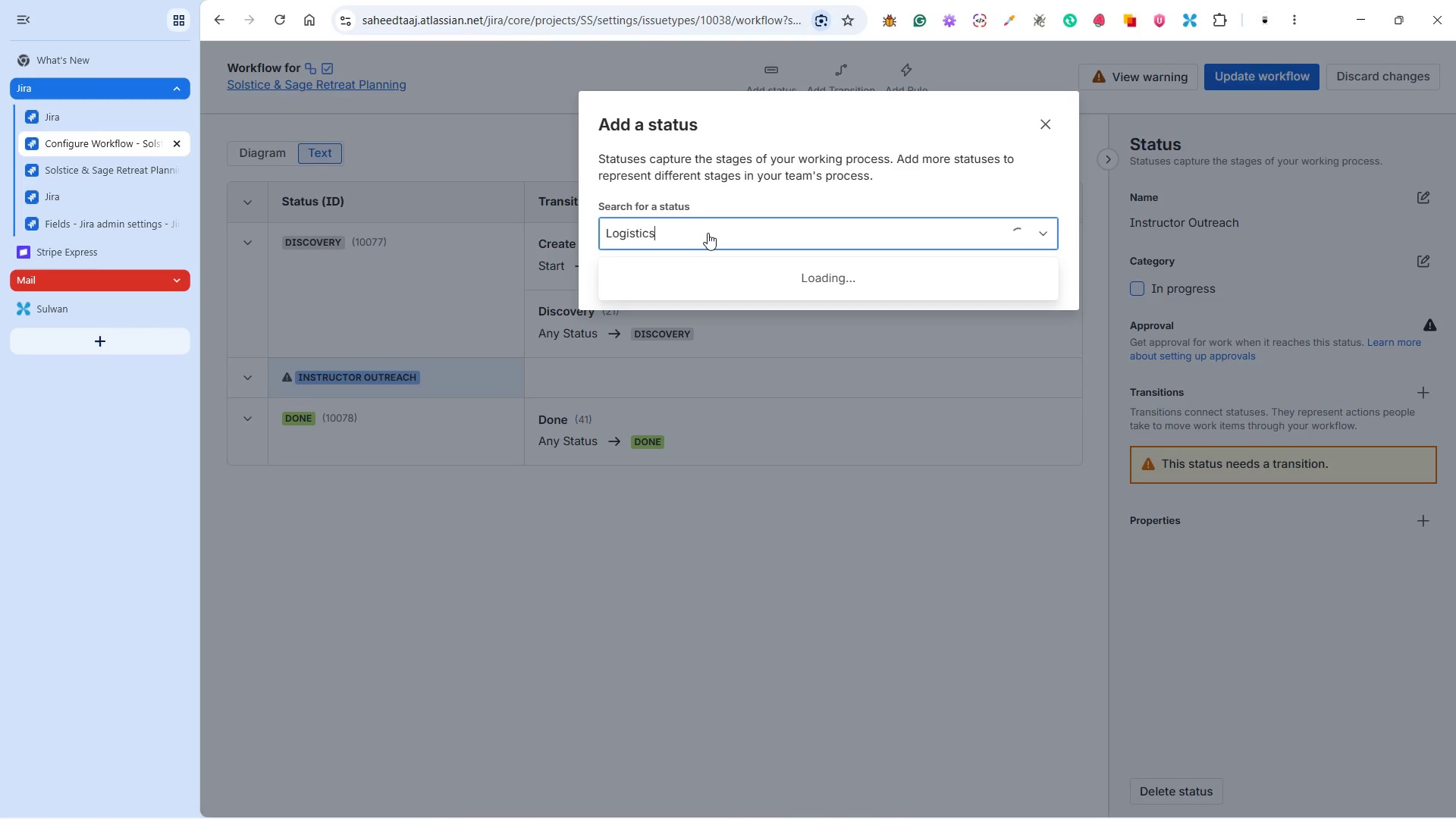 
left_click([635, 231])
 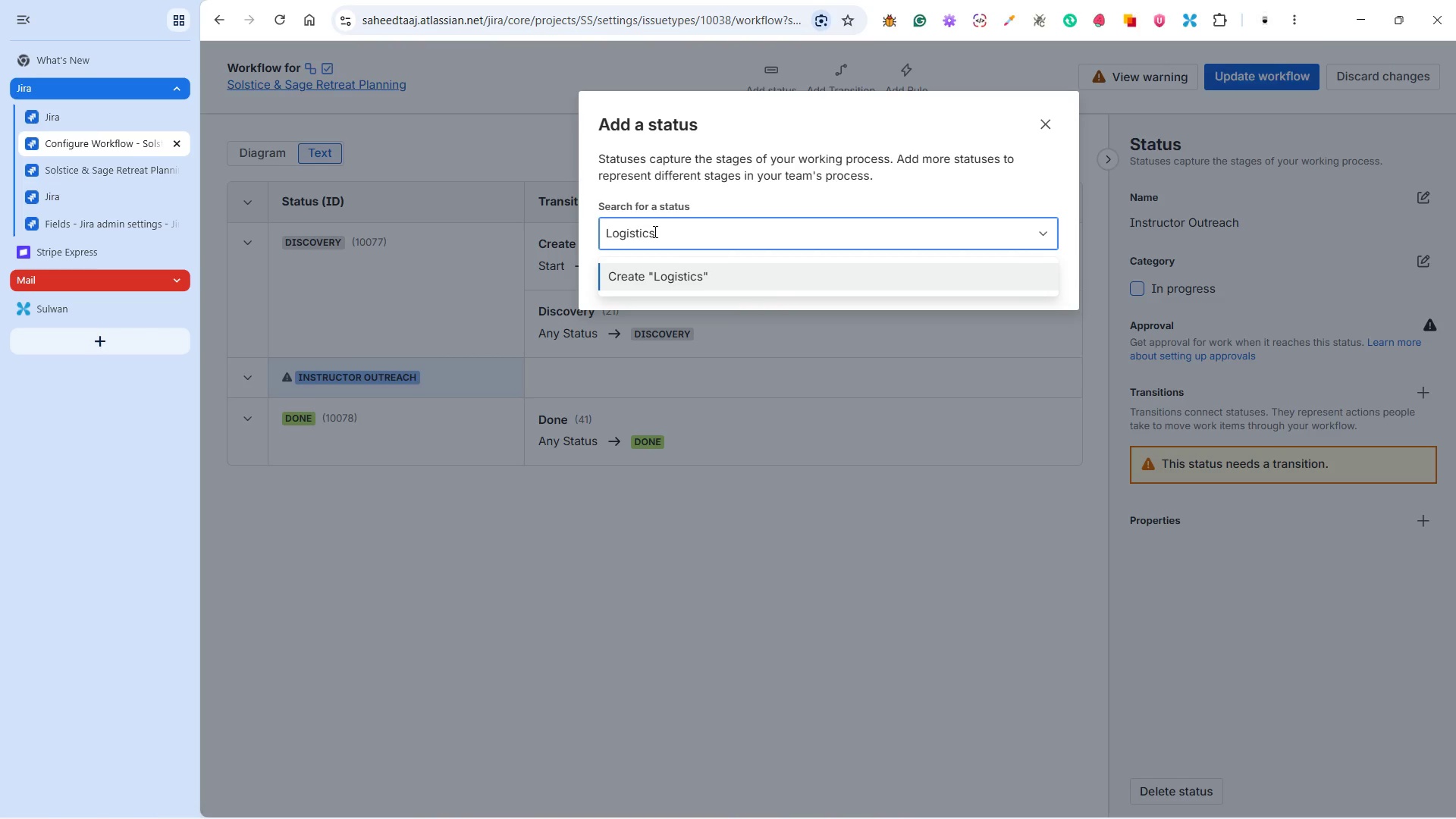 
wait(5.22)
 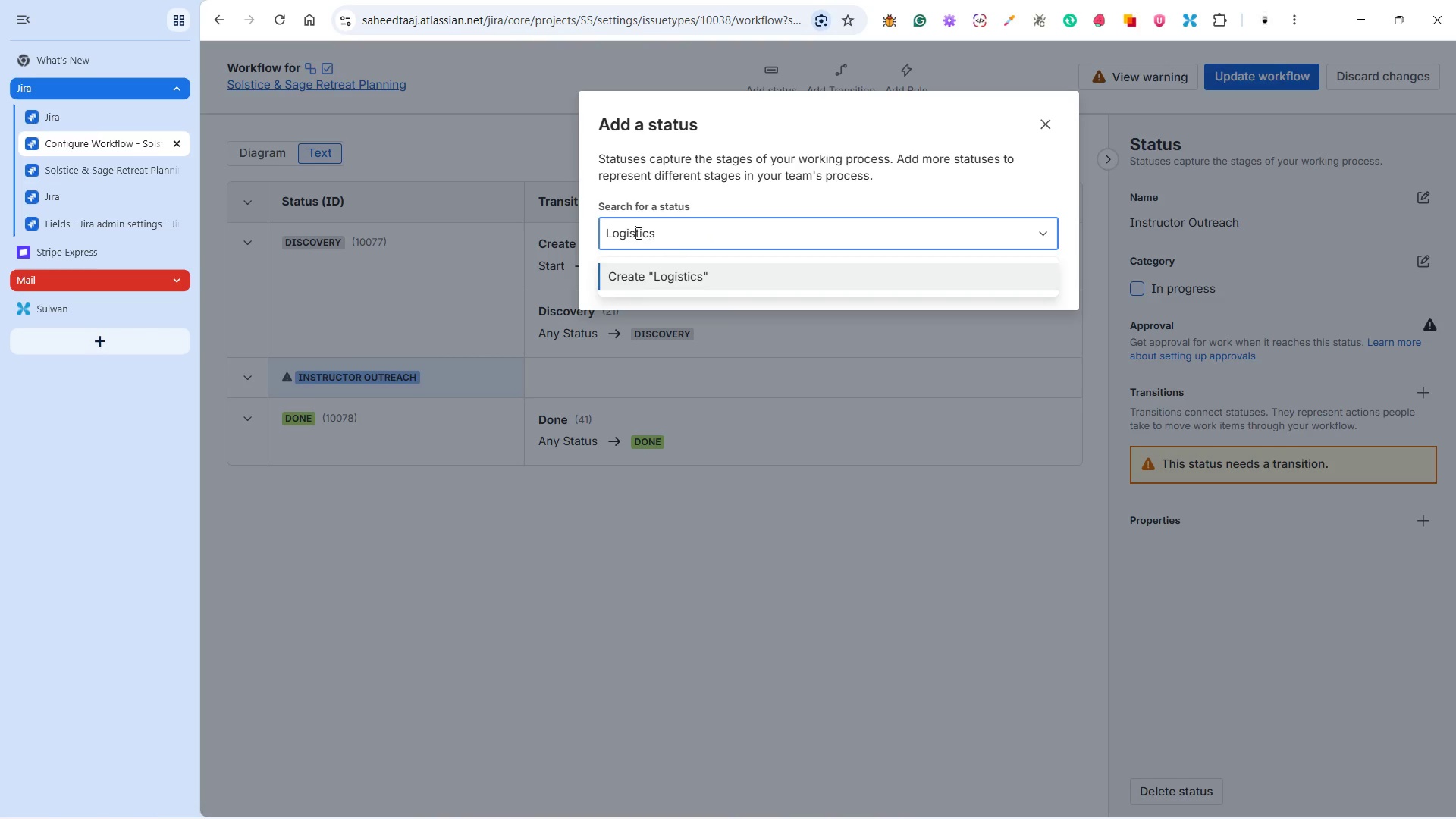 
left_click([688, 280])
 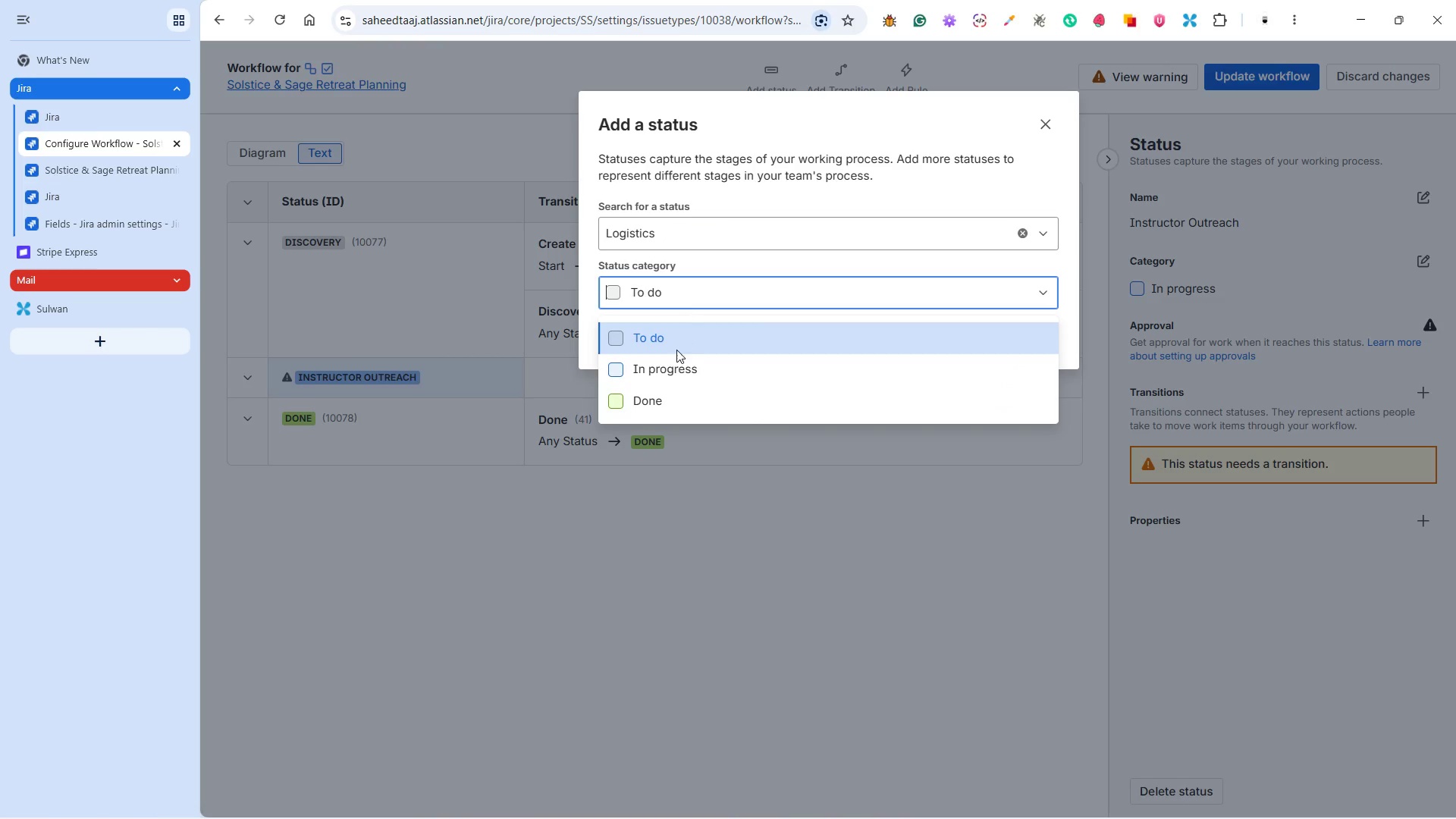 
left_click([668, 366])
 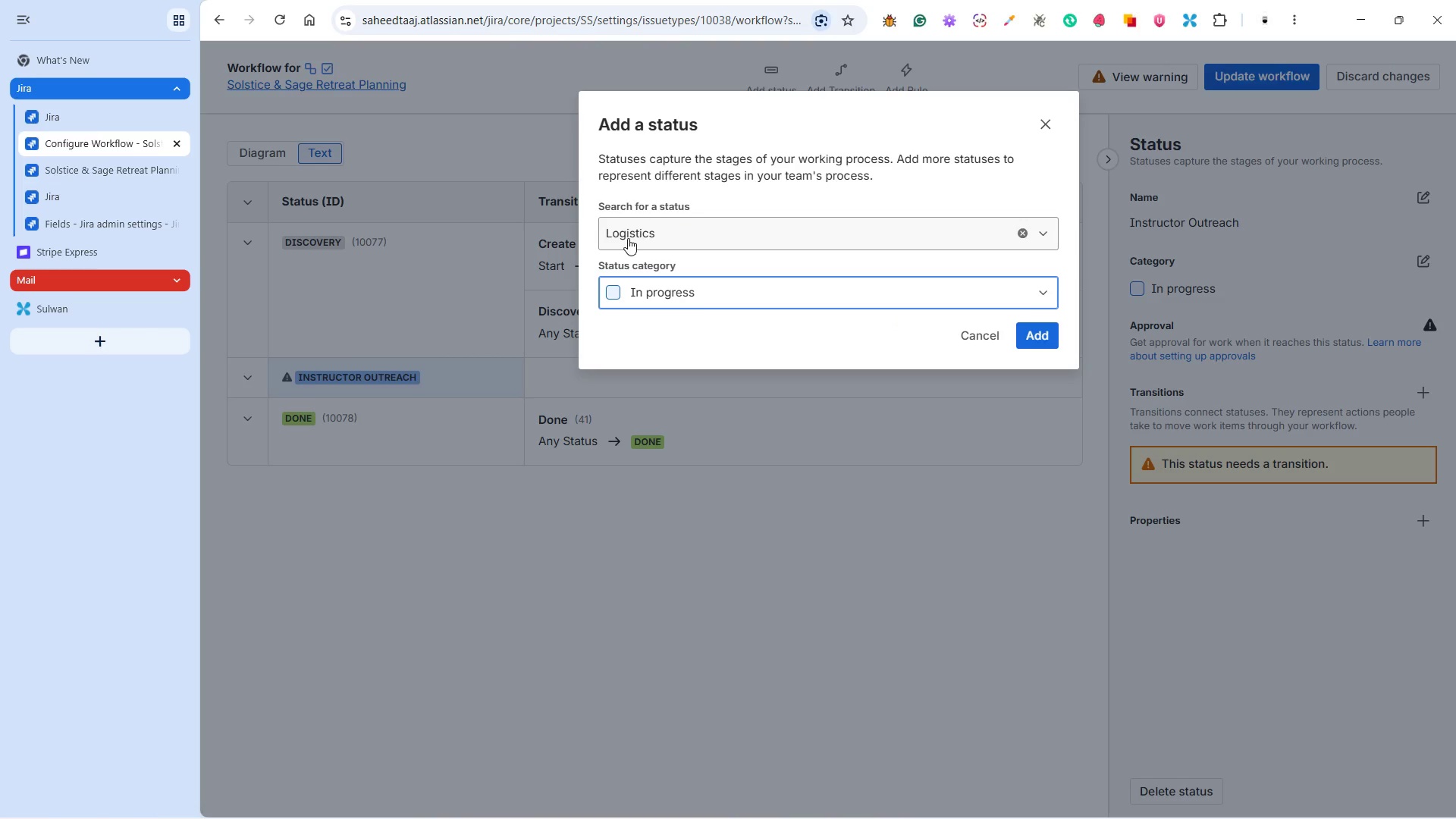 
wait(12.16)
 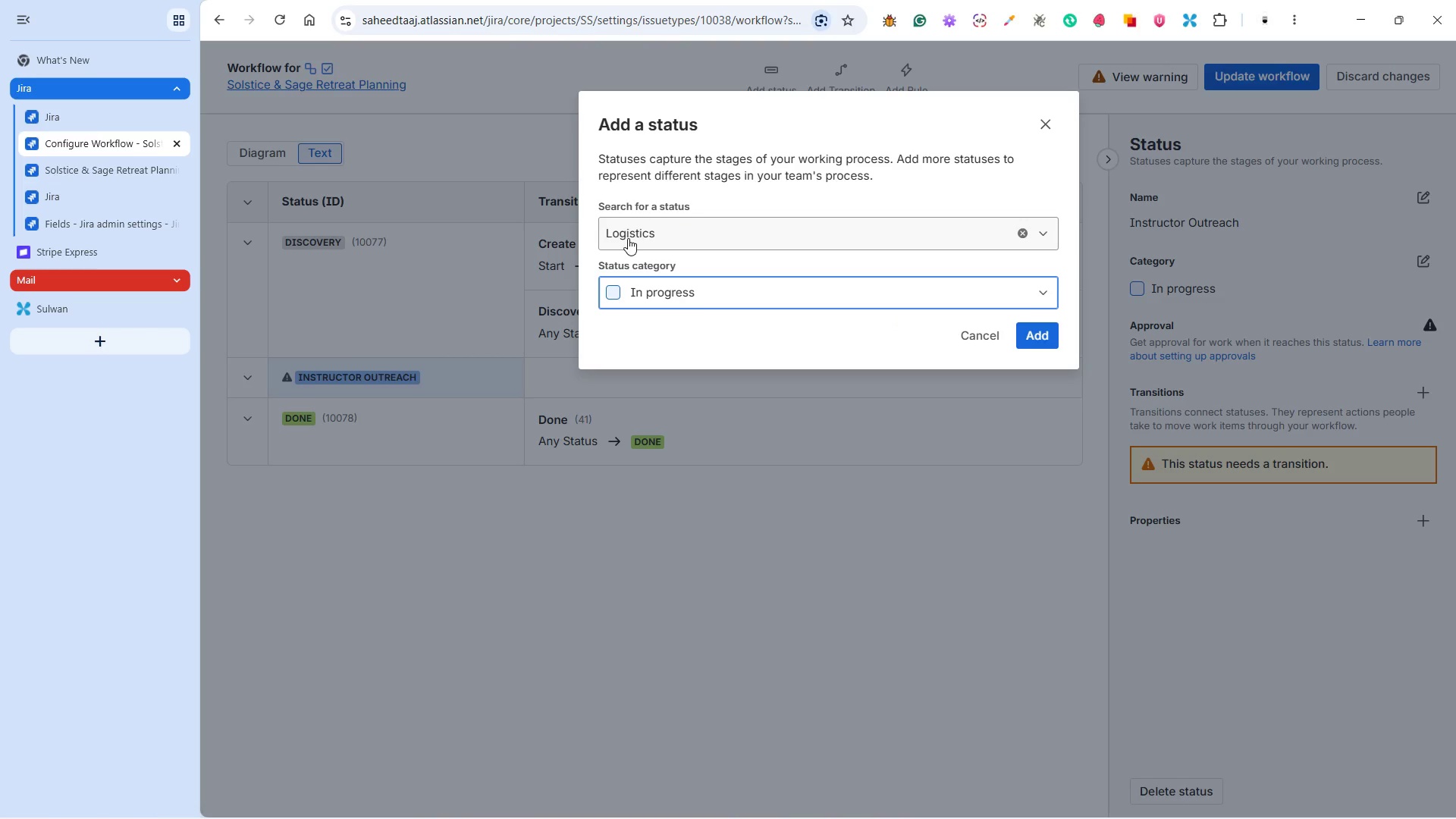 
left_click([1042, 334])
 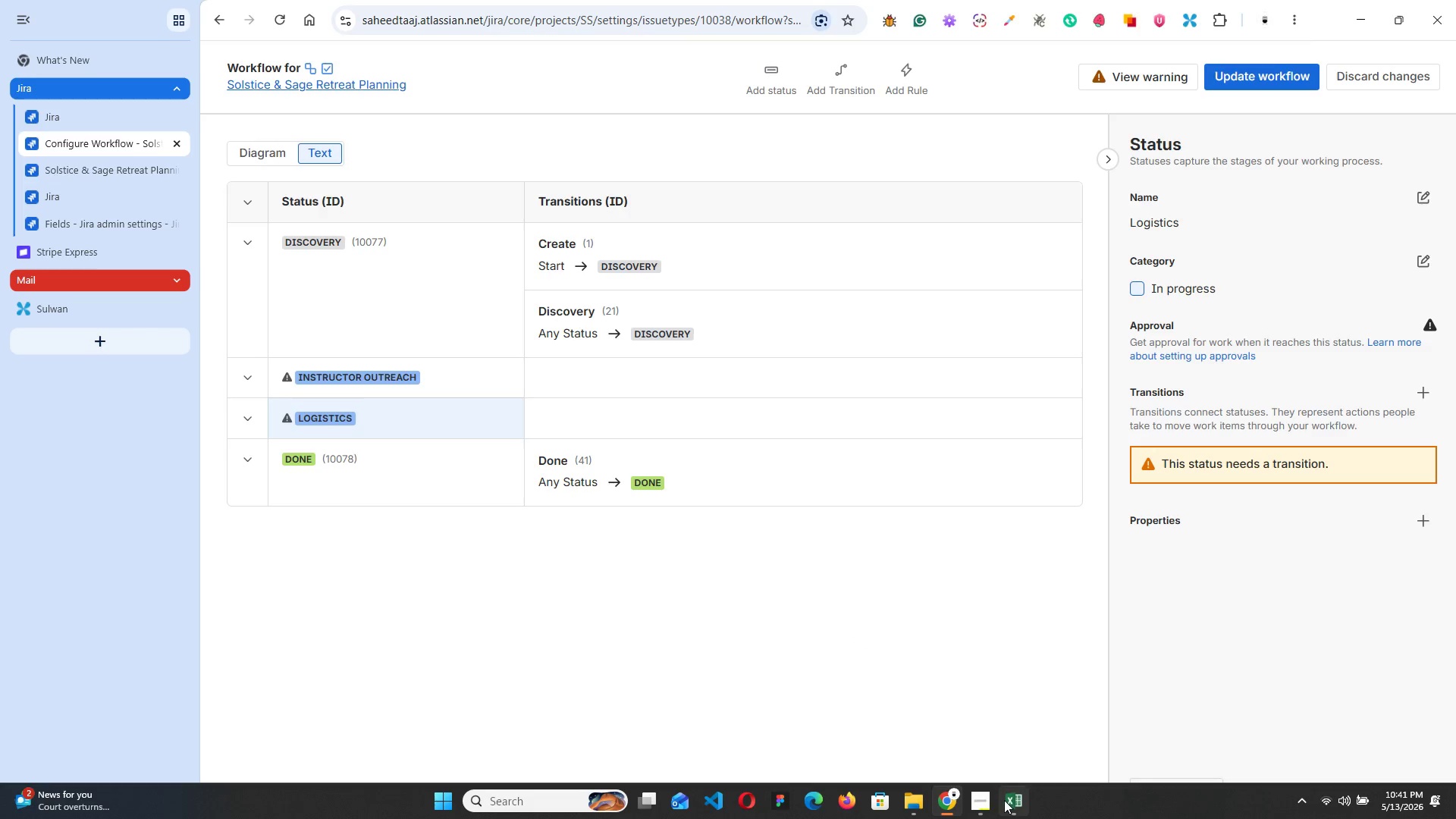 
wait(6.34)
 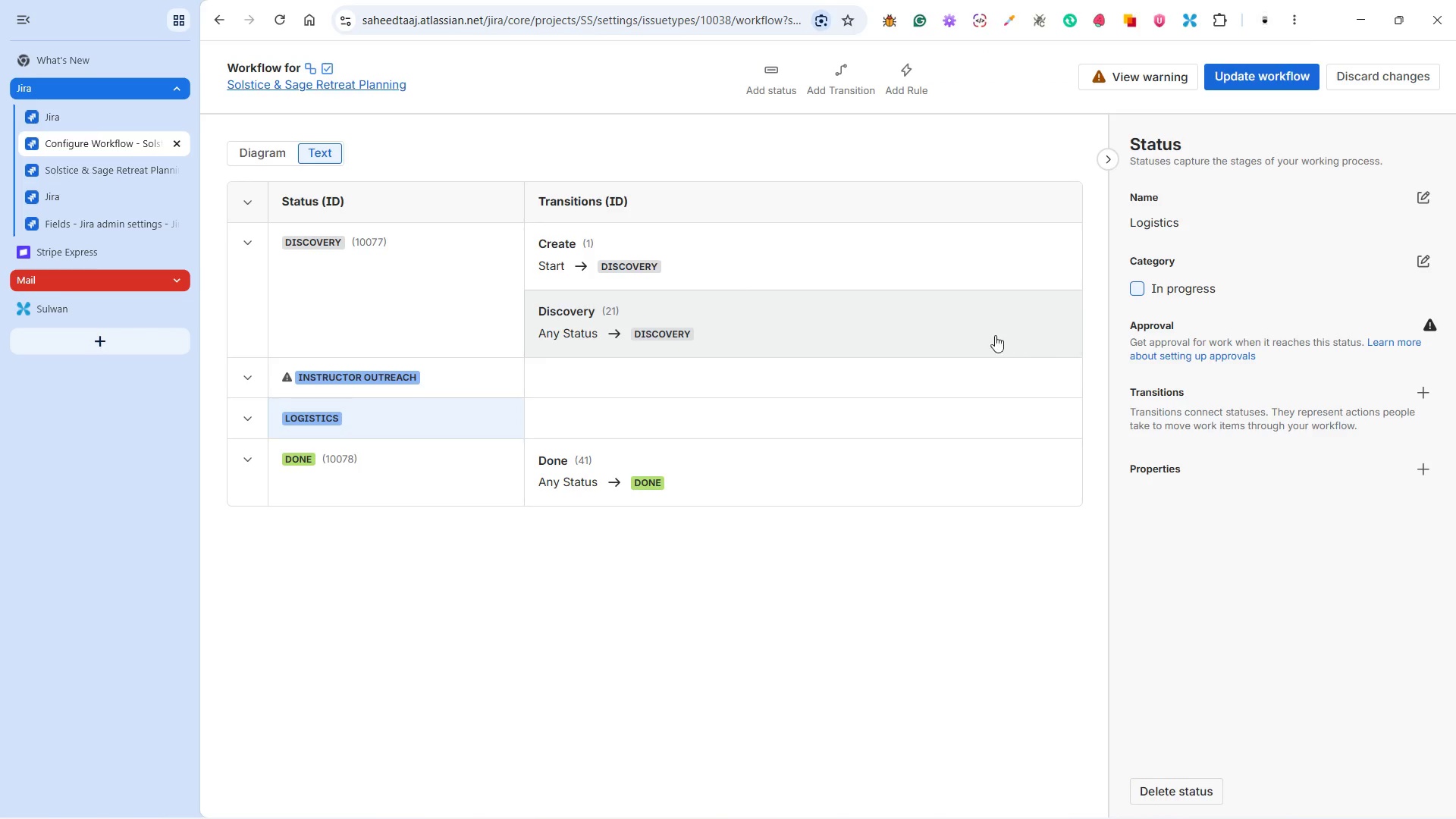 
left_click([1006, 802])
 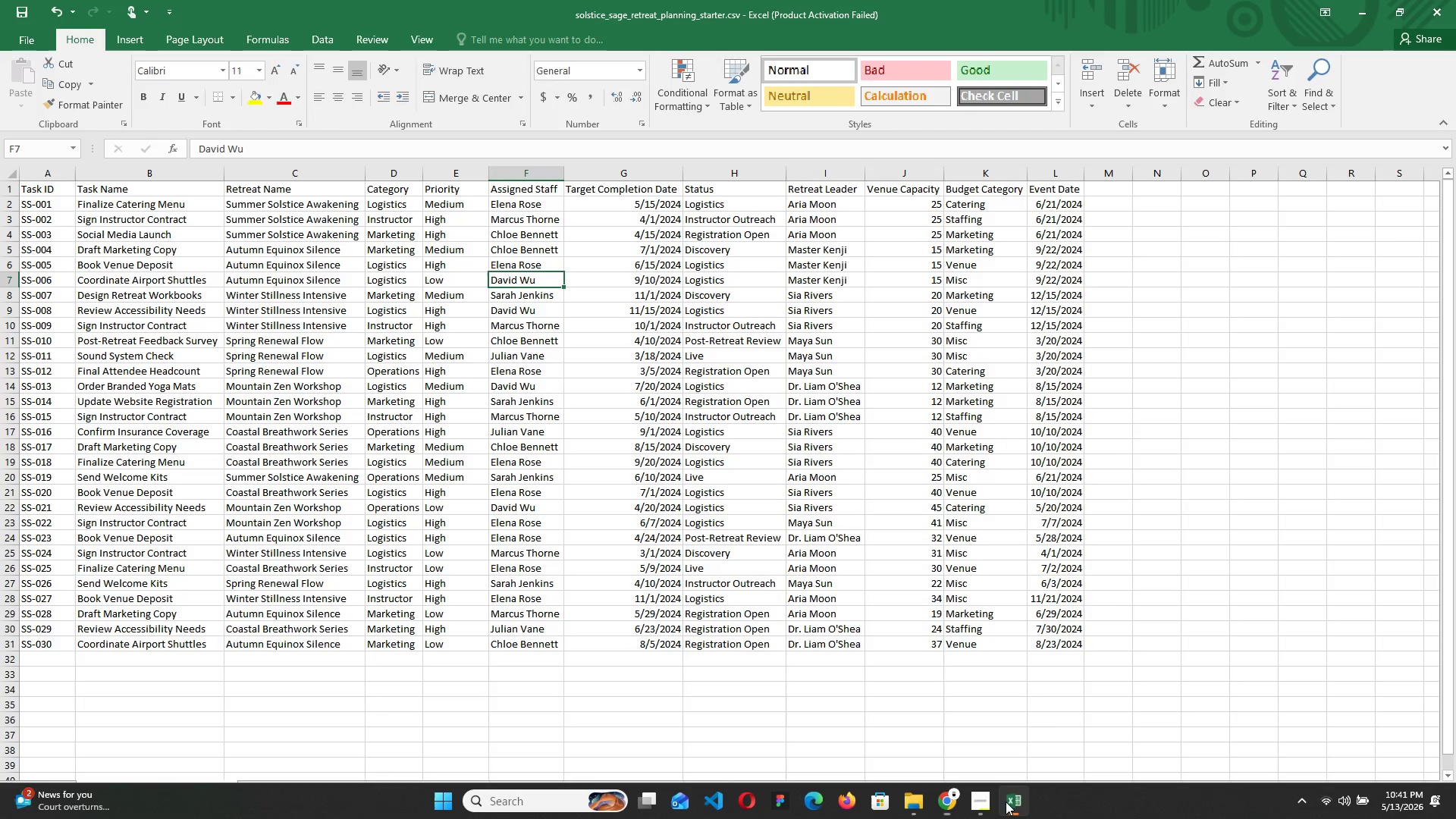 
left_click([1006, 802])
 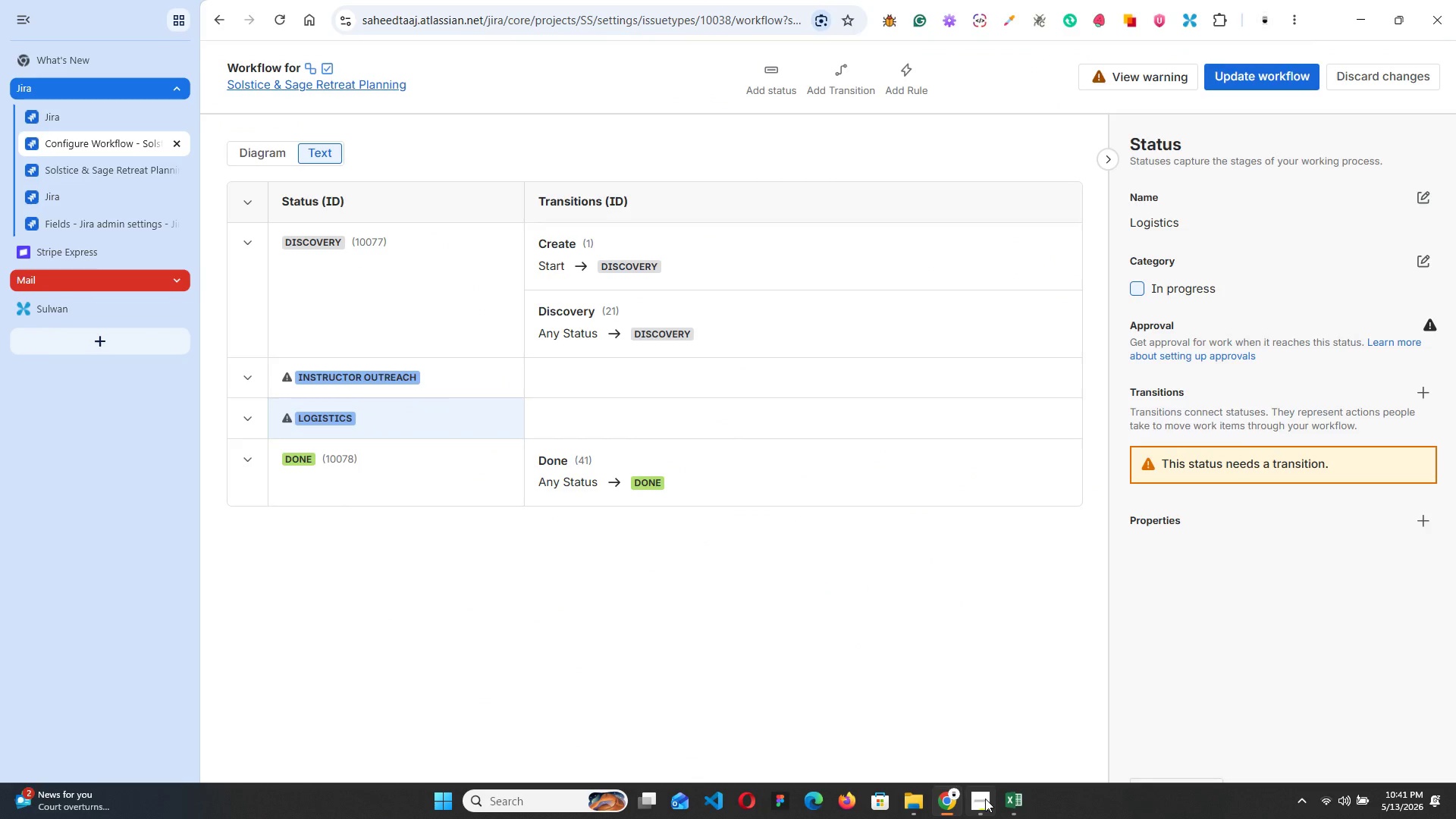 
left_click([984, 799])